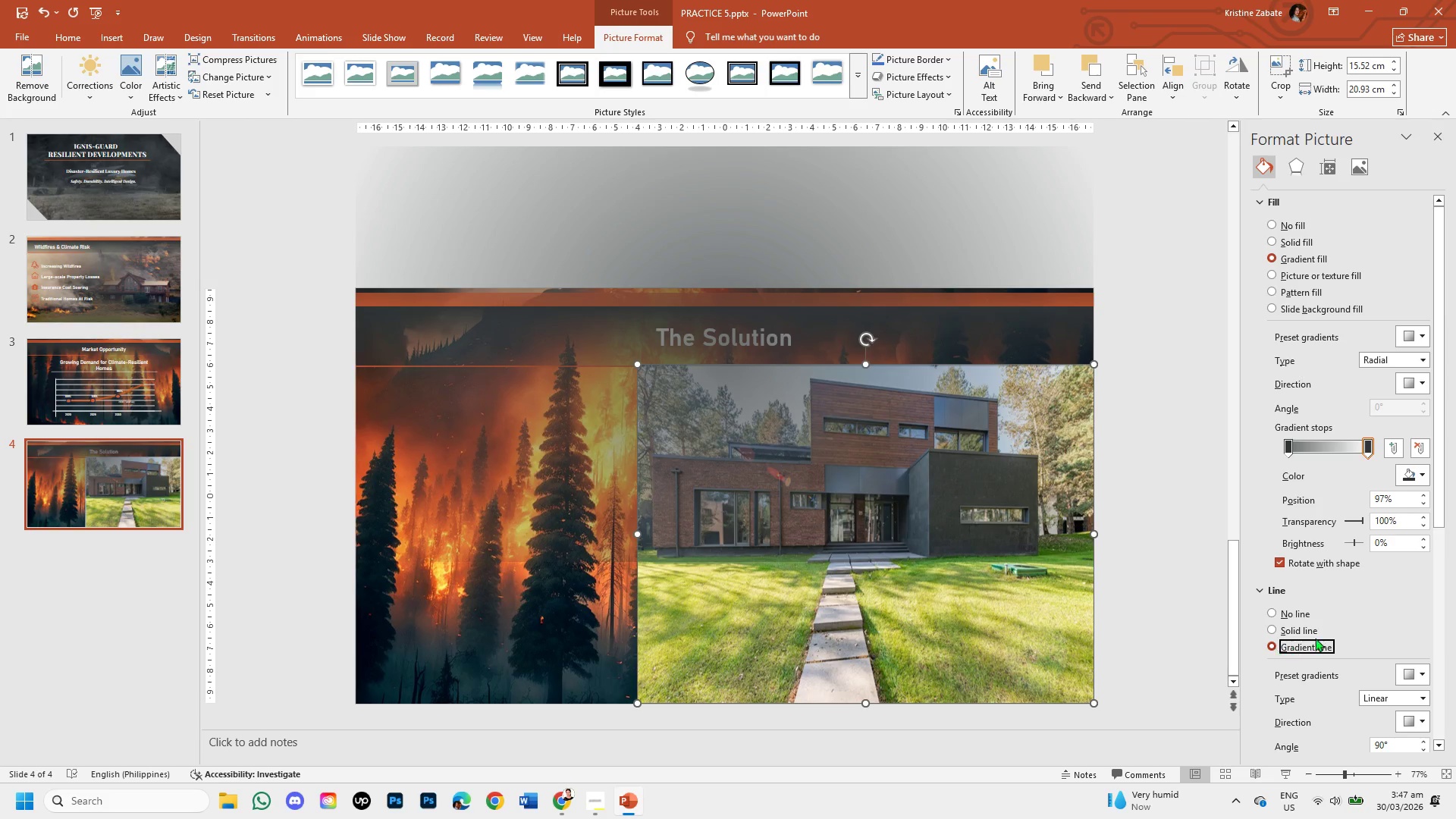 
scroll: coordinate [1330, 634], scroll_direction: down, amount: 2.0
 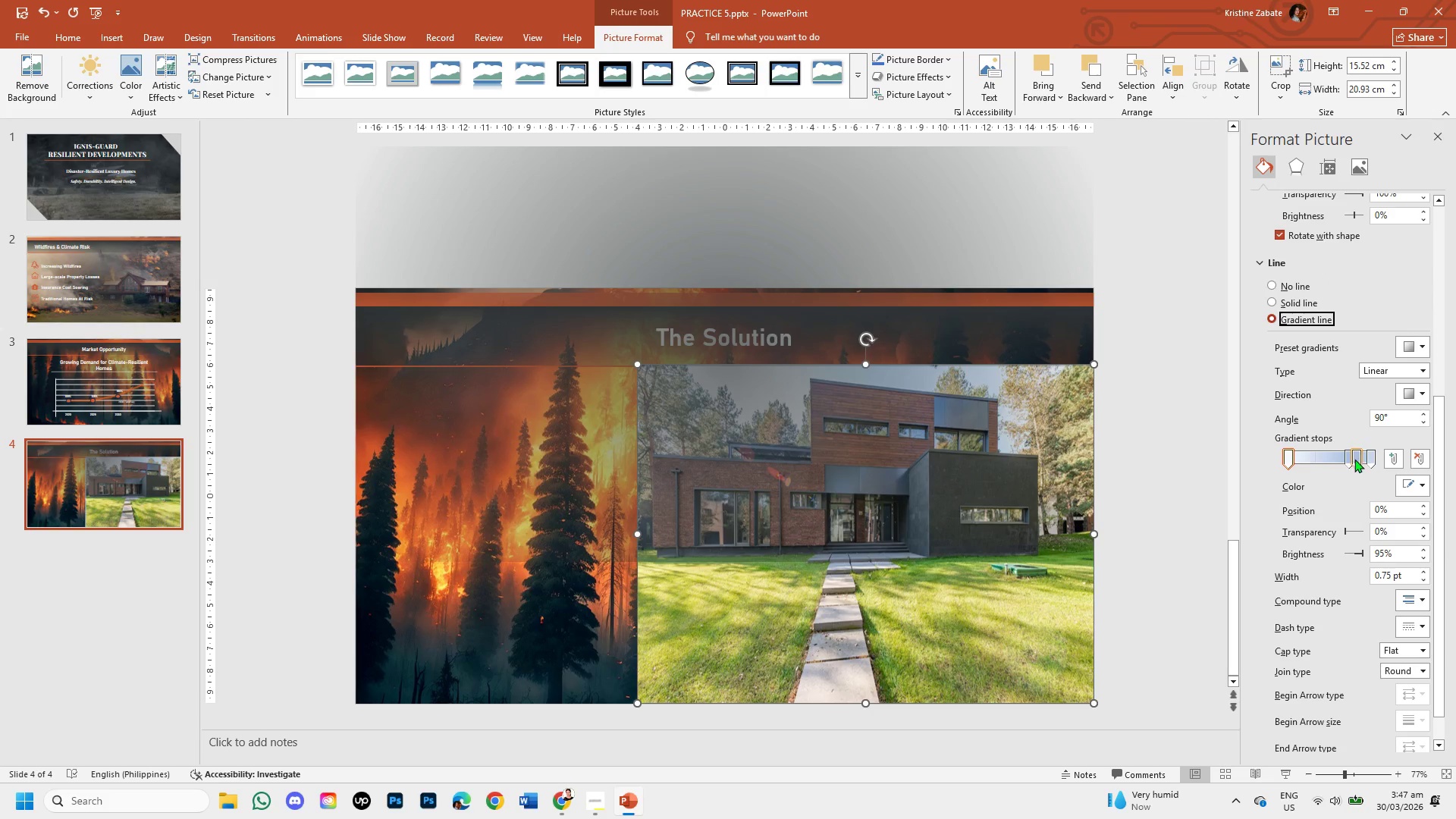 
left_click([1354, 457])
 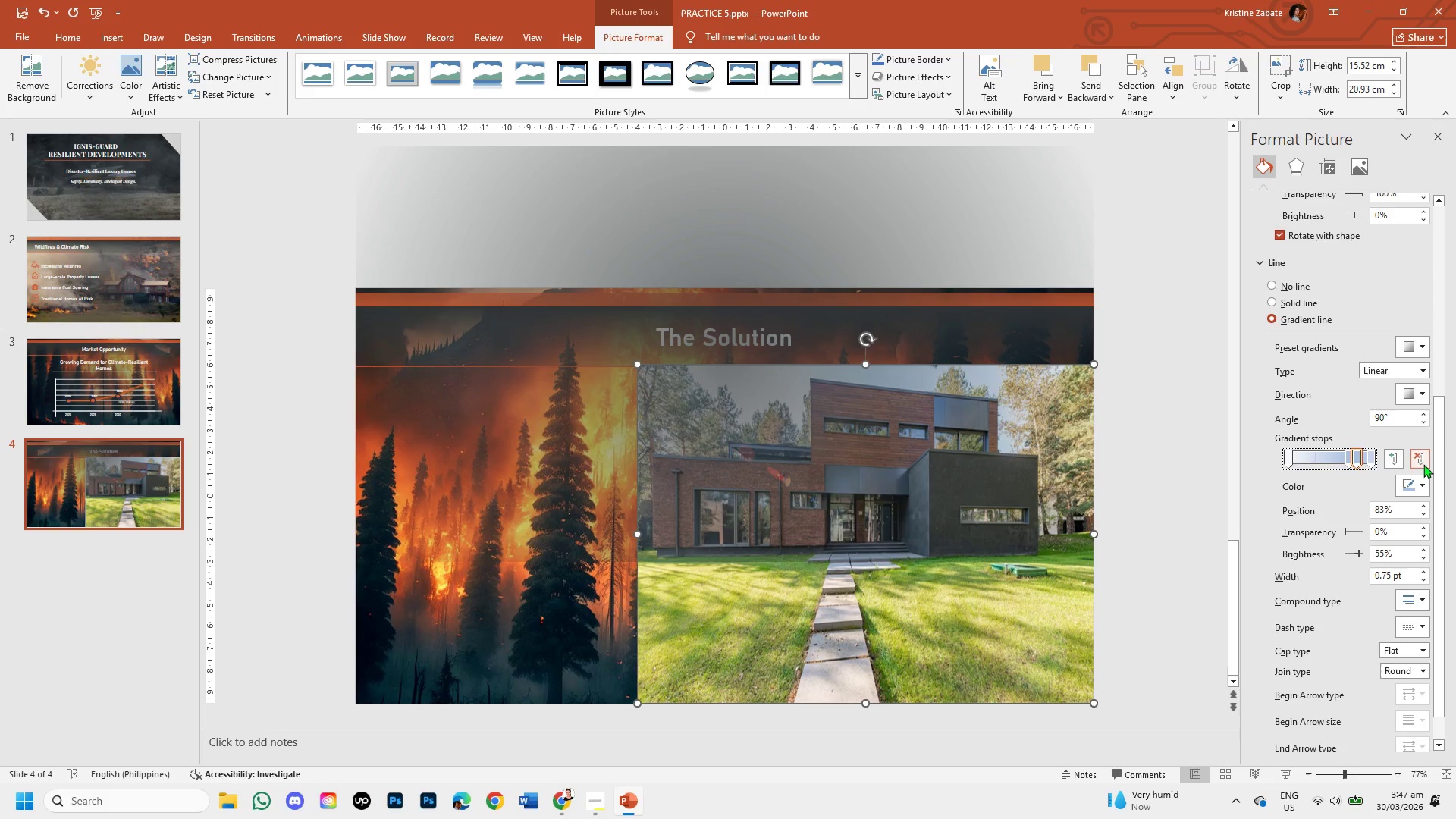 
left_click([1423, 464])
 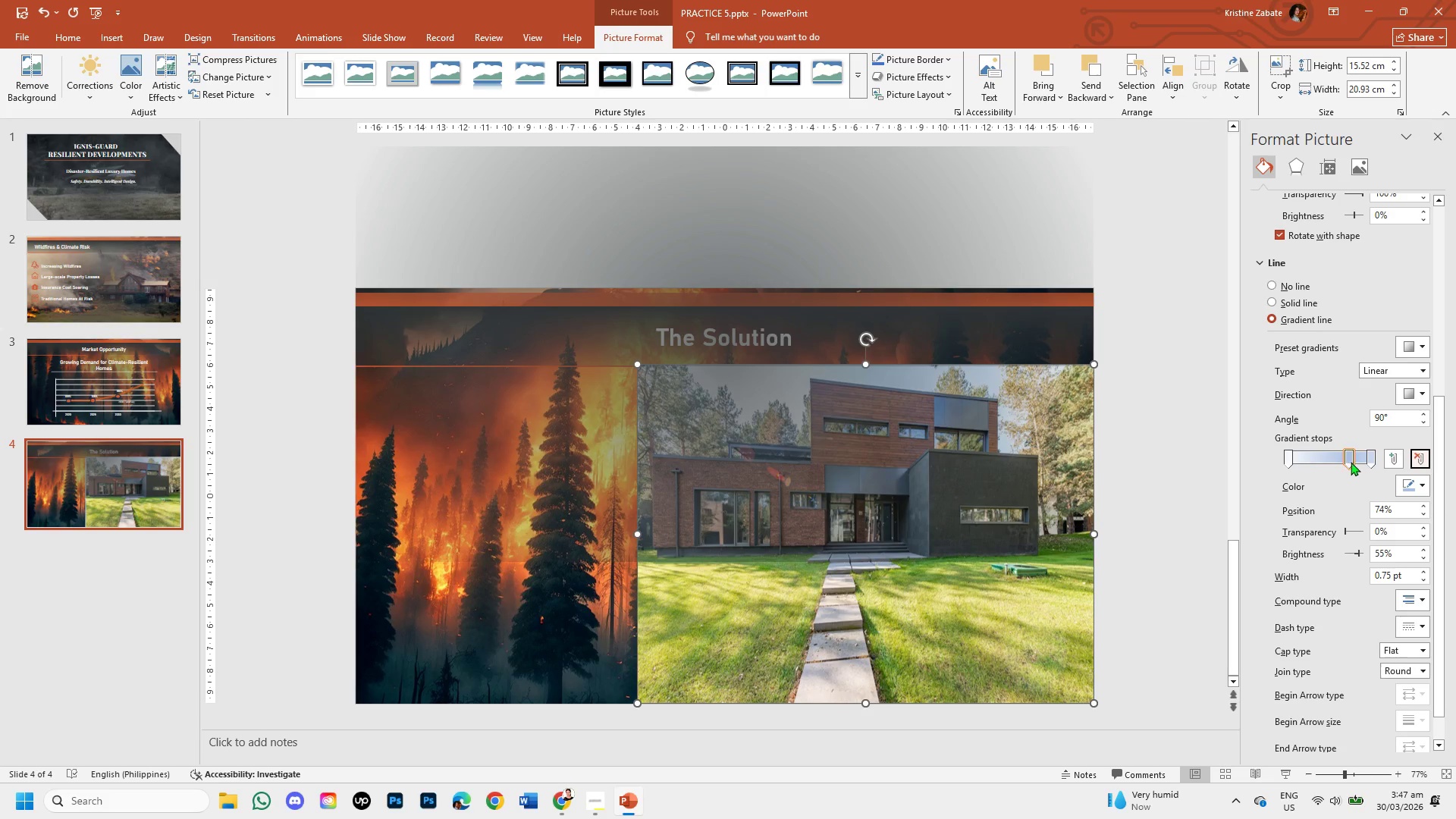 
left_click([1351, 462])
 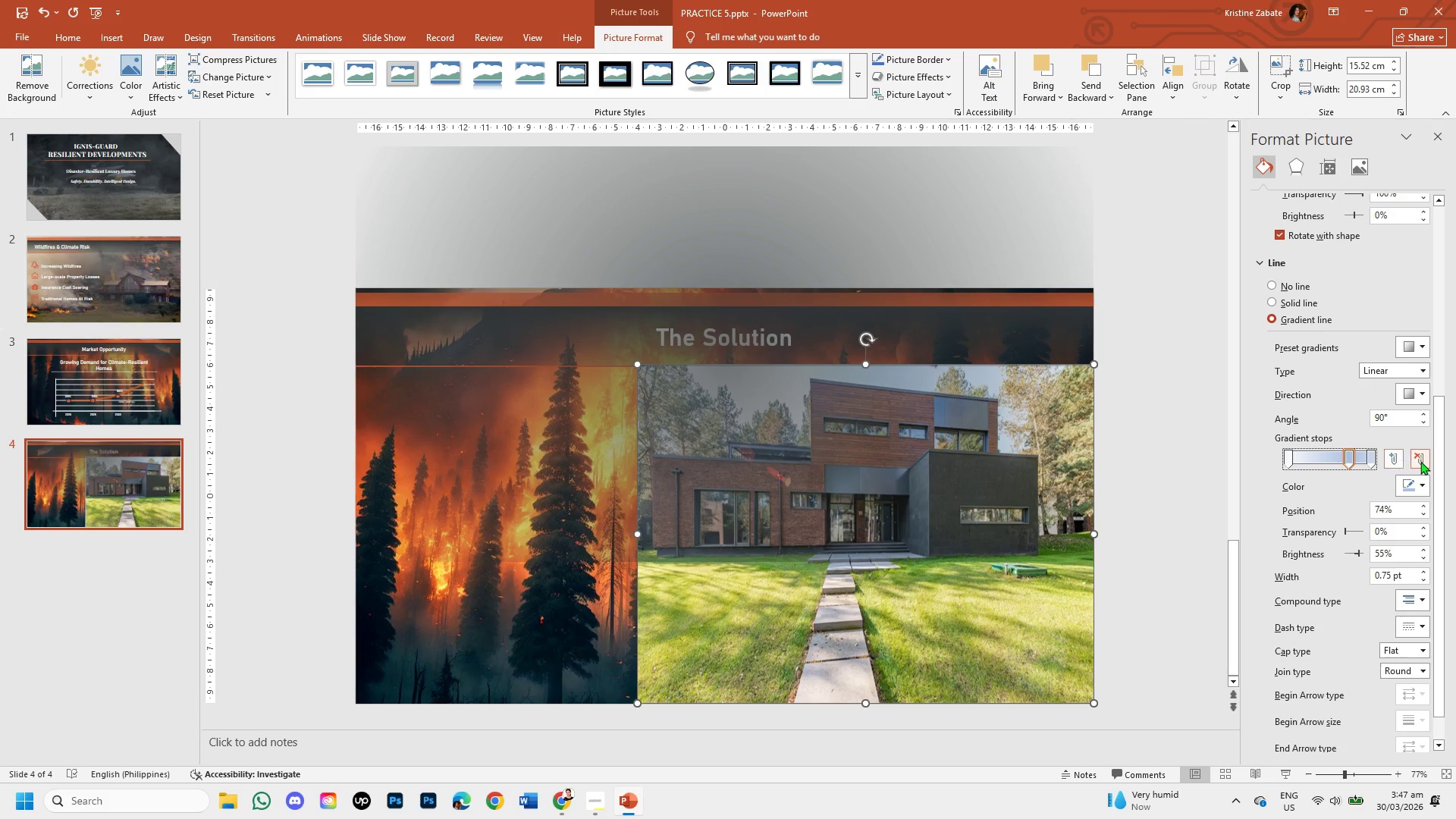 
left_click([1422, 461])
 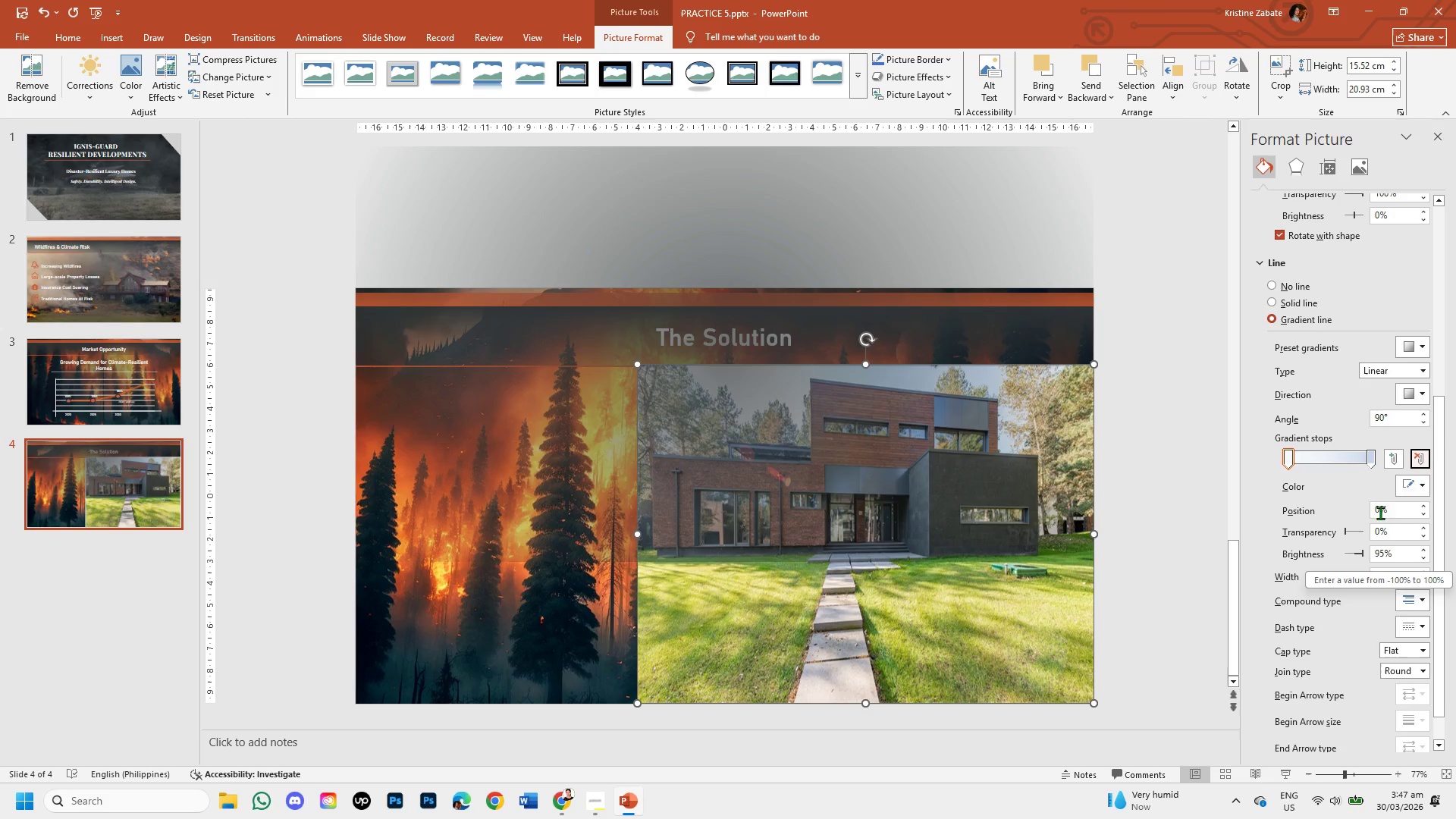 
left_click([1423, 488])
 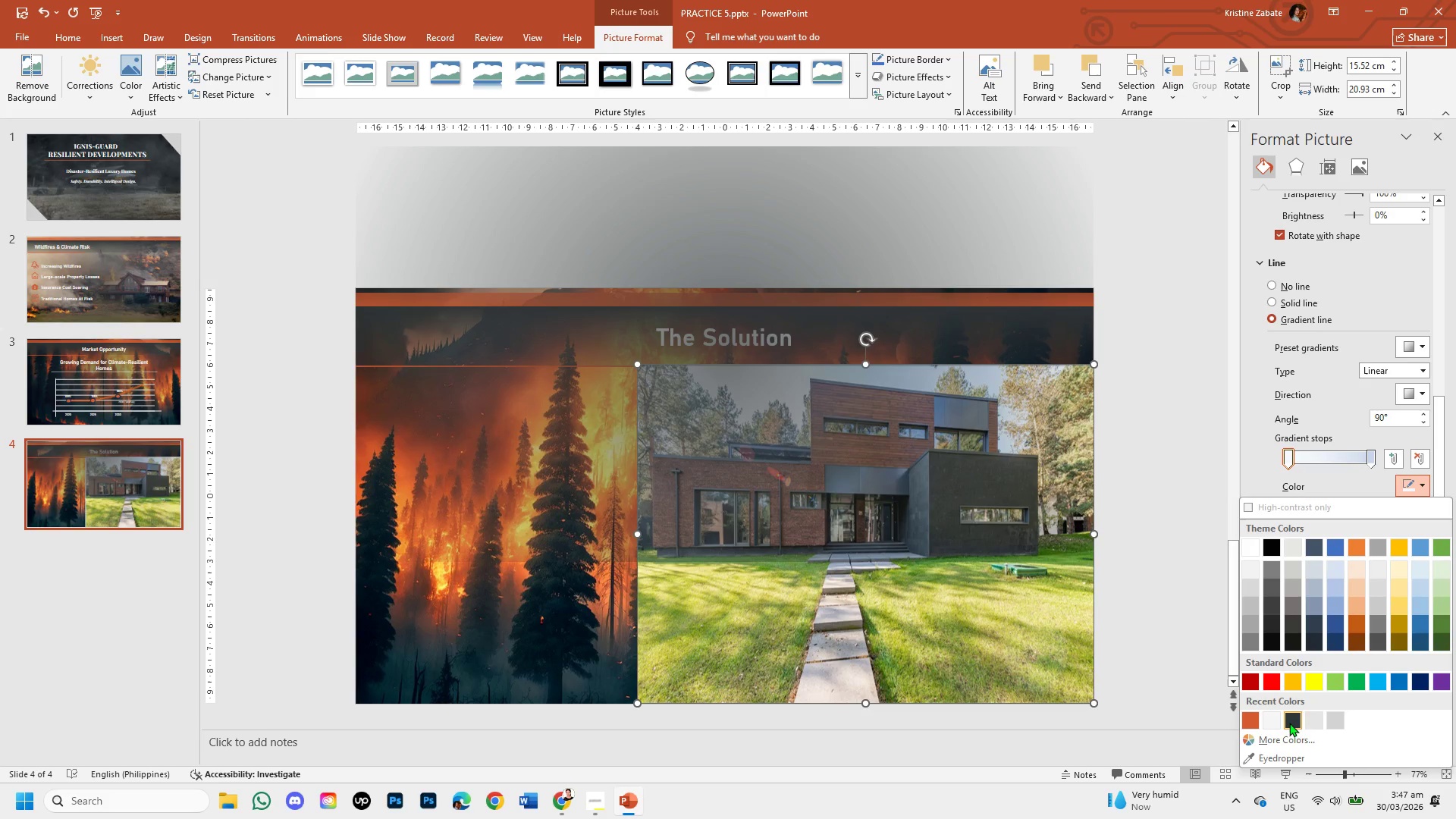 
left_click([1298, 716])
 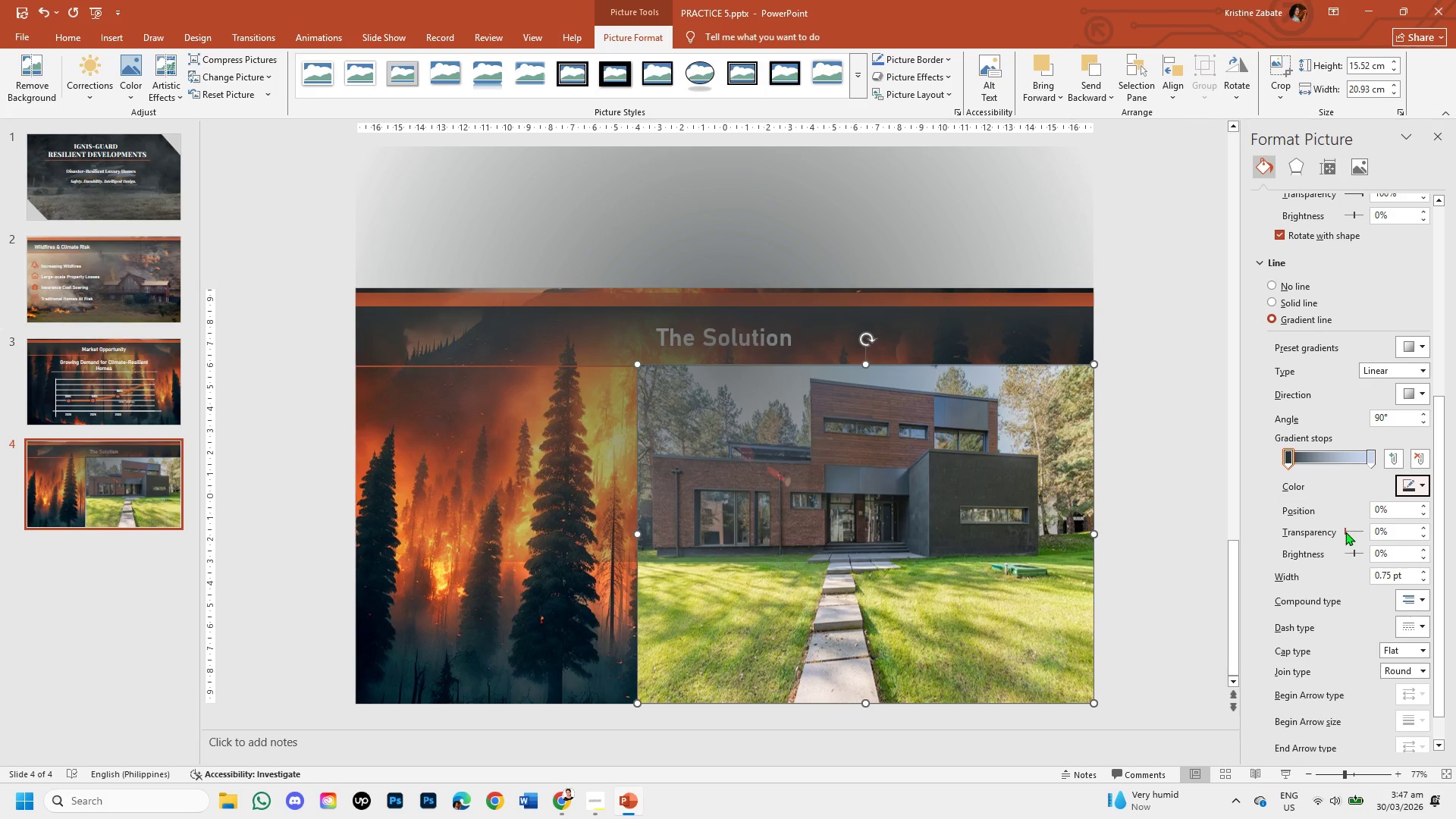 
left_click_drag(start_coordinate=[1345, 532], to_coordinate=[1366, 532])
 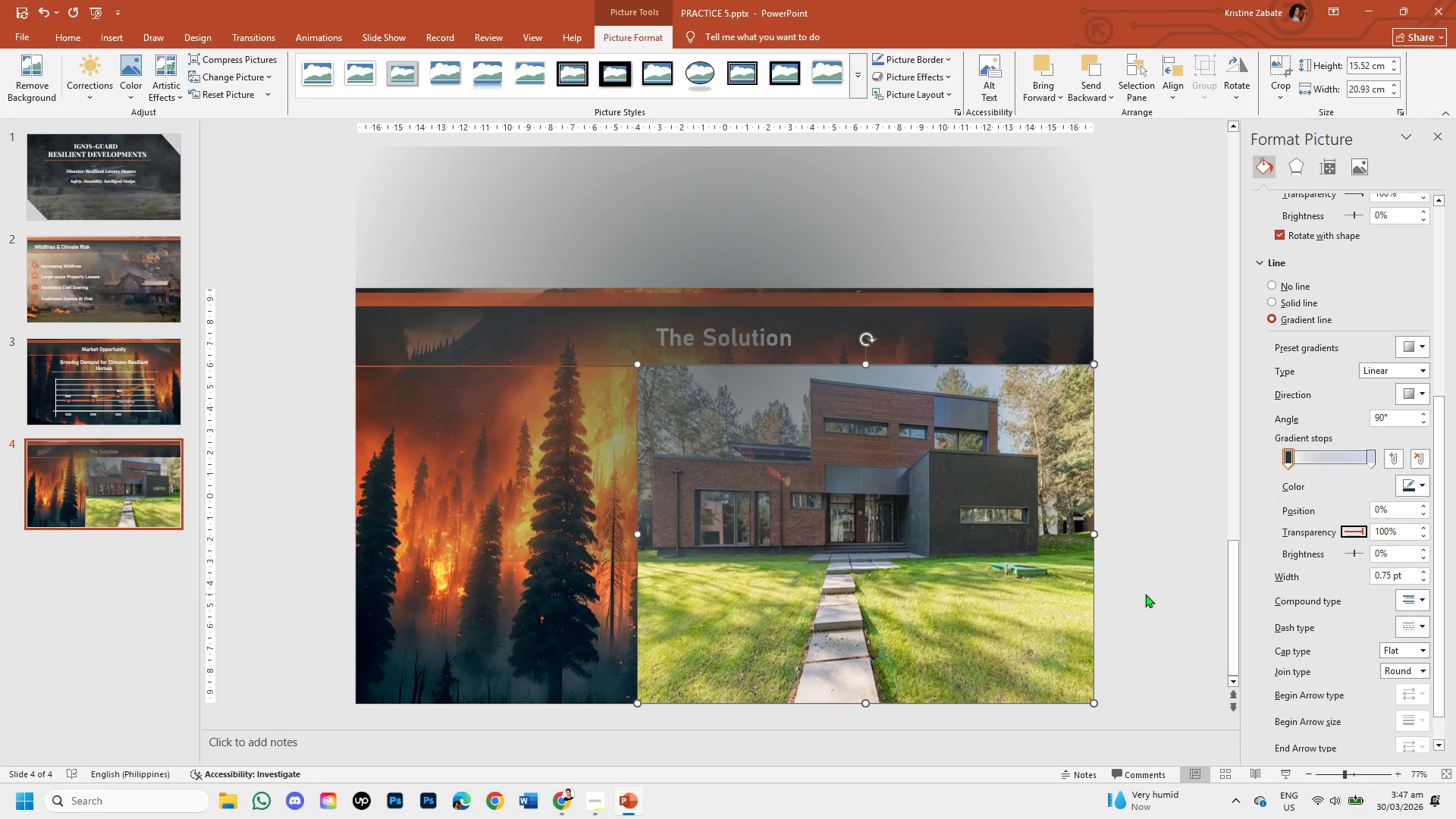 
left_click([1144, 594])
 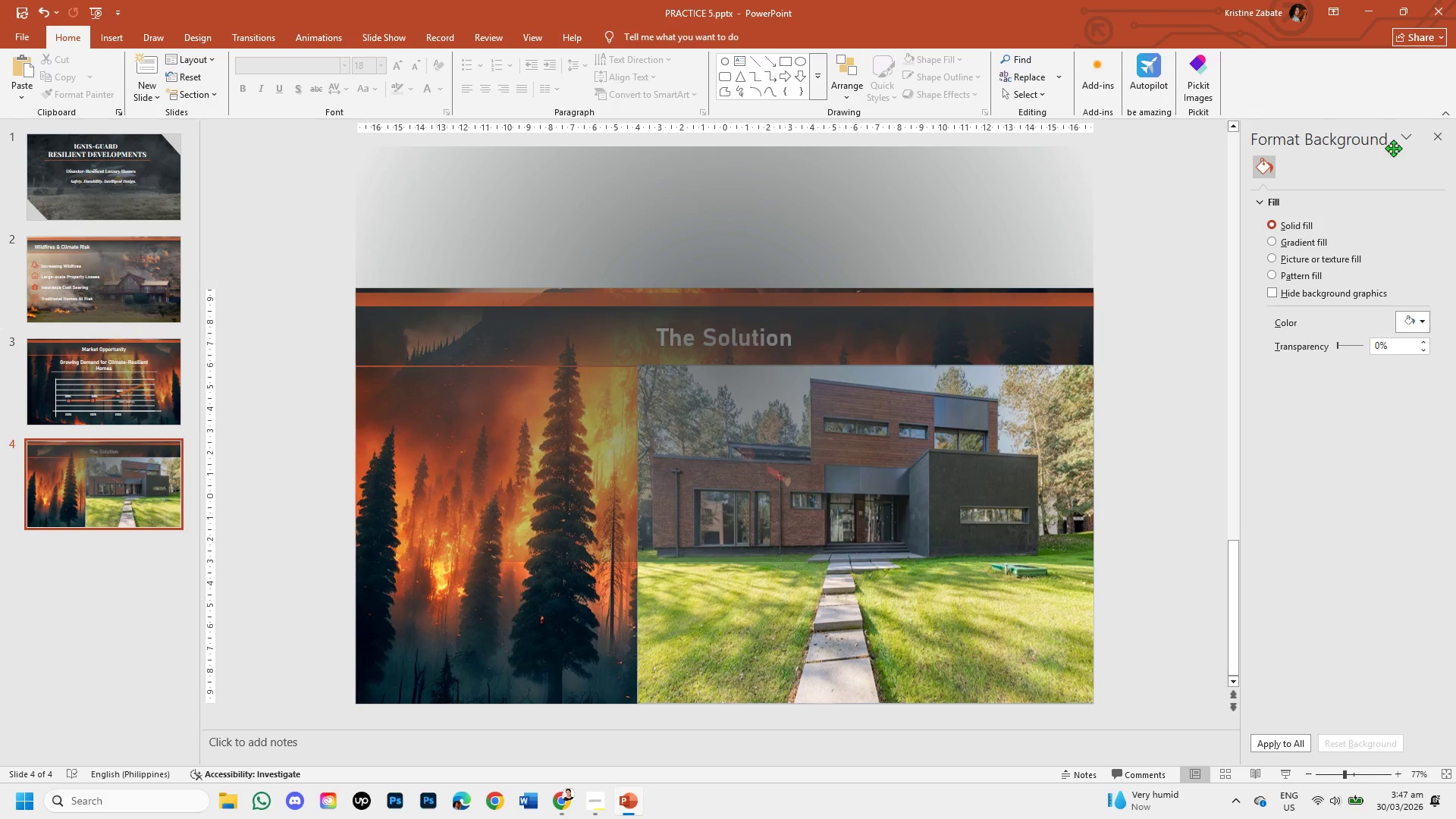 
left_click([1439, 148])
 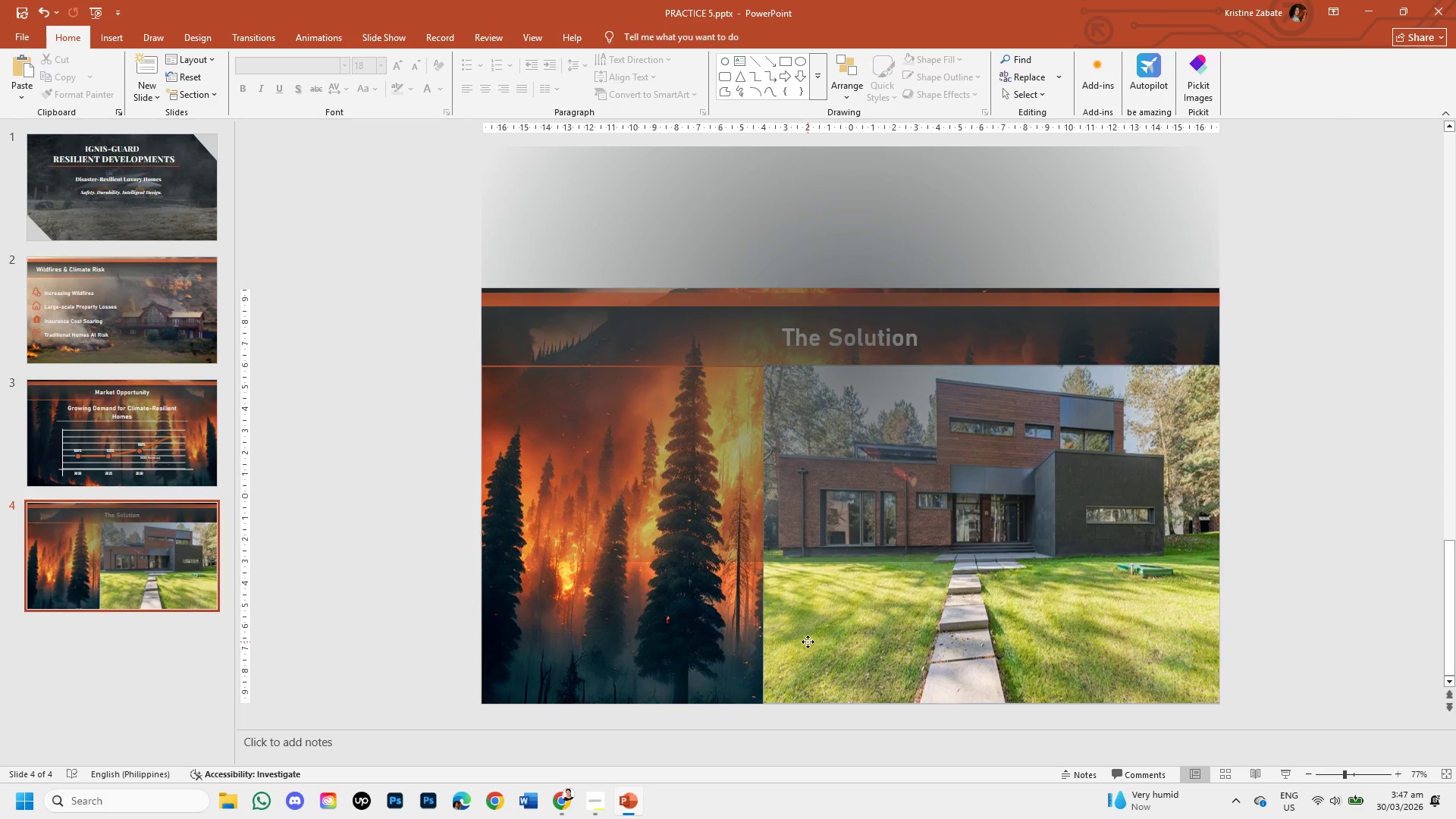 
double_click([808, 642])
 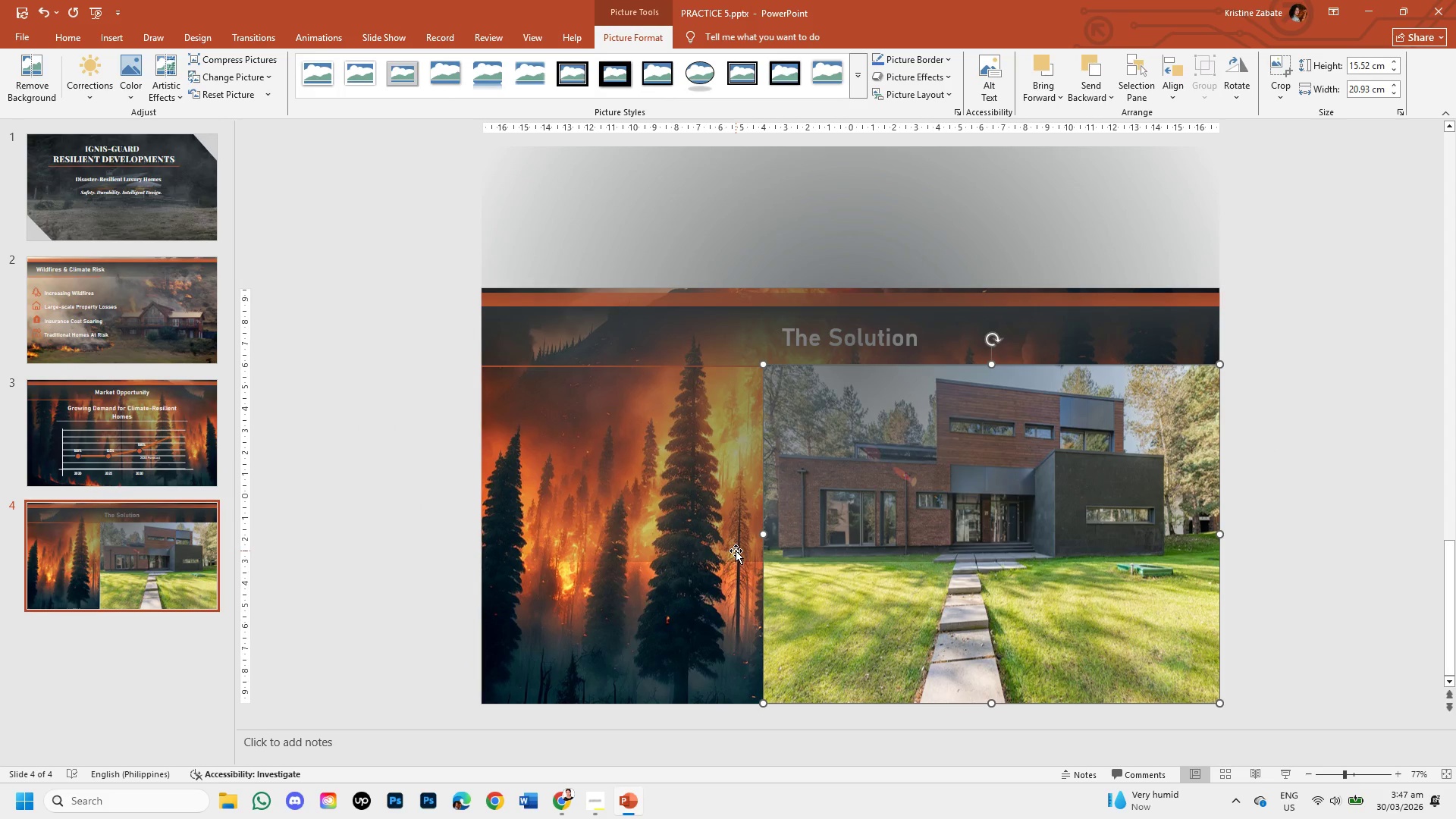 
left_click([676, 424])
 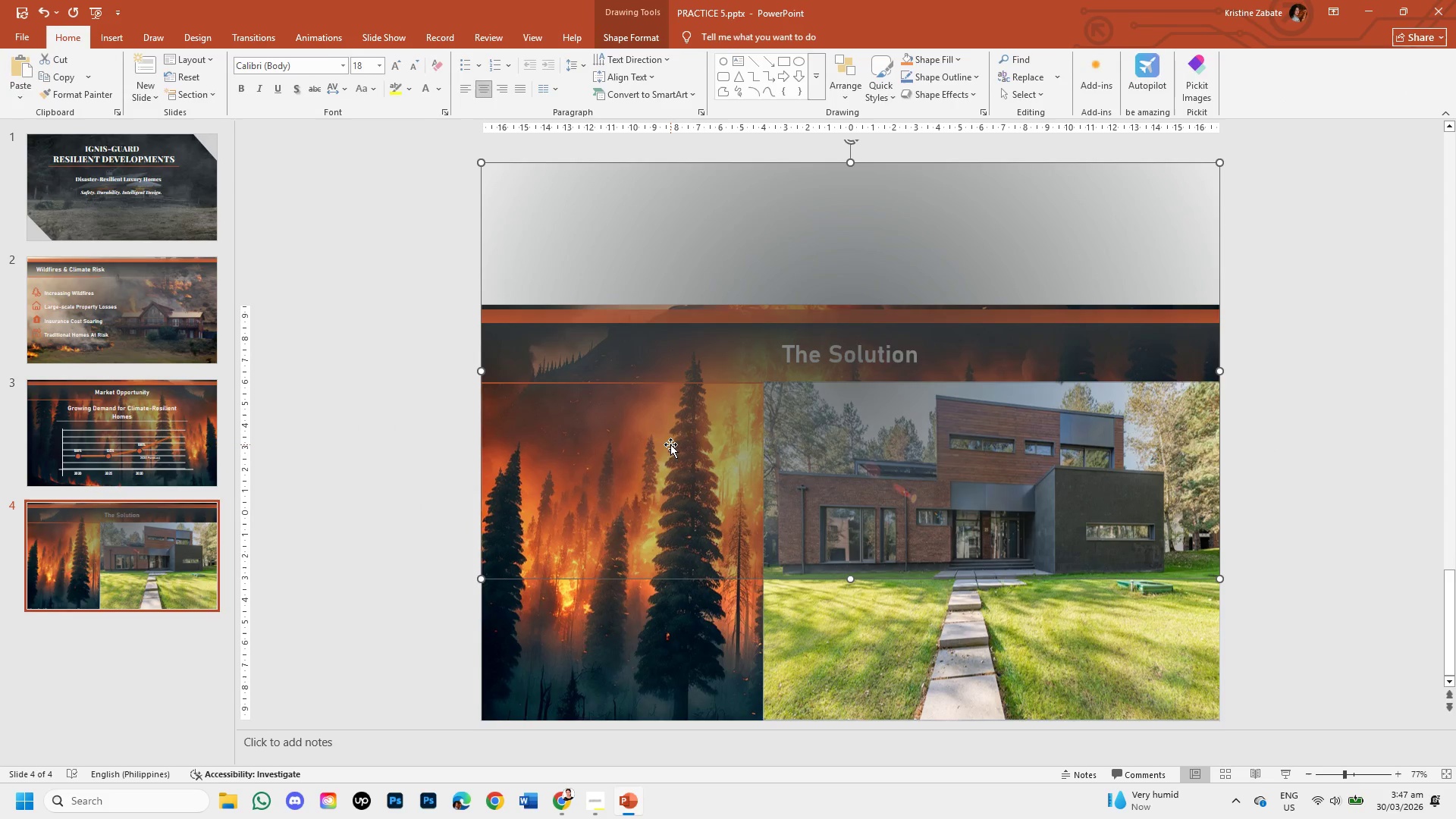 
left_click_drag(start_coordinate=[670, 444], to_coordinate=[673, 586])
 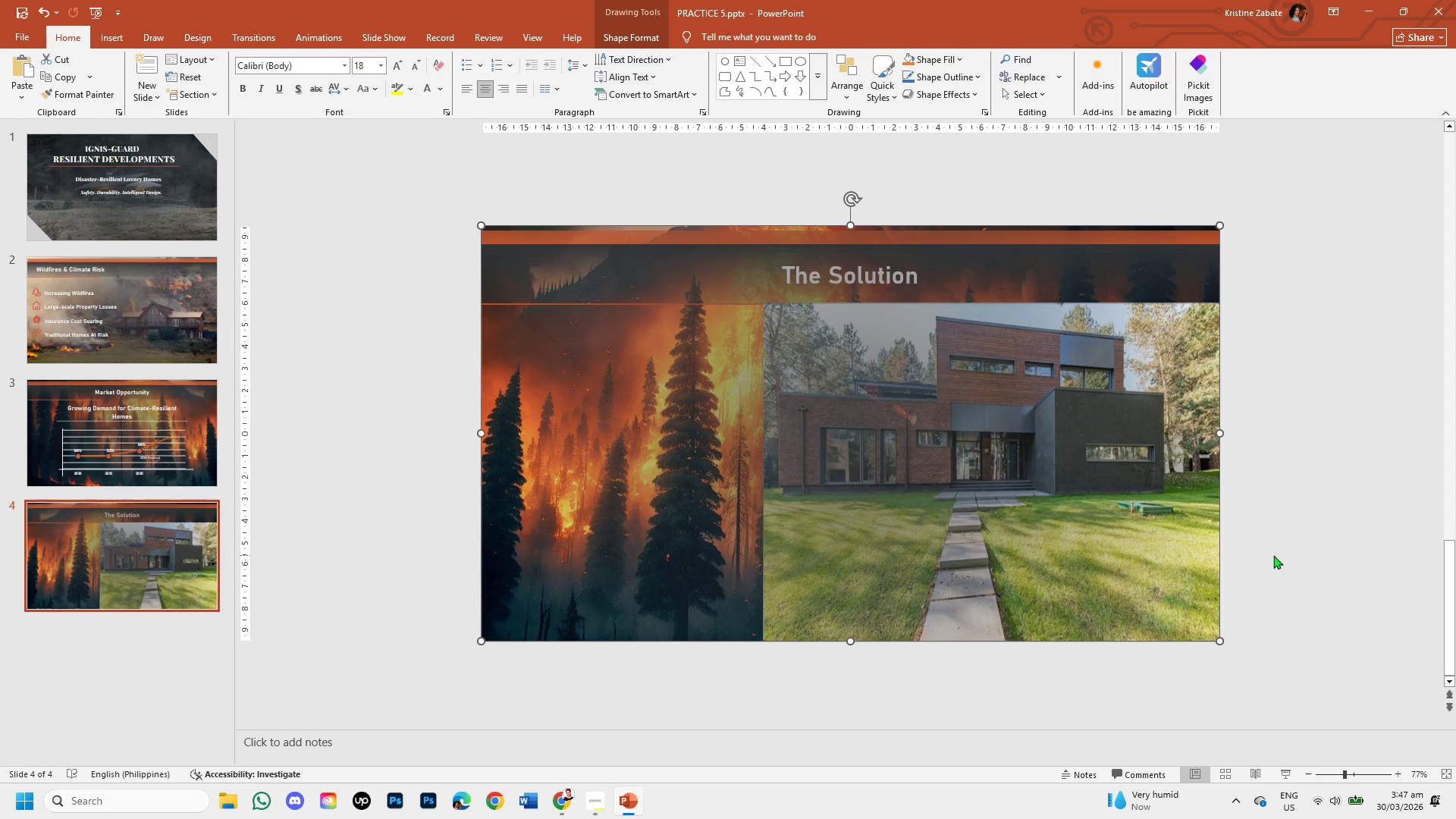 
left_click([1273, 555])
 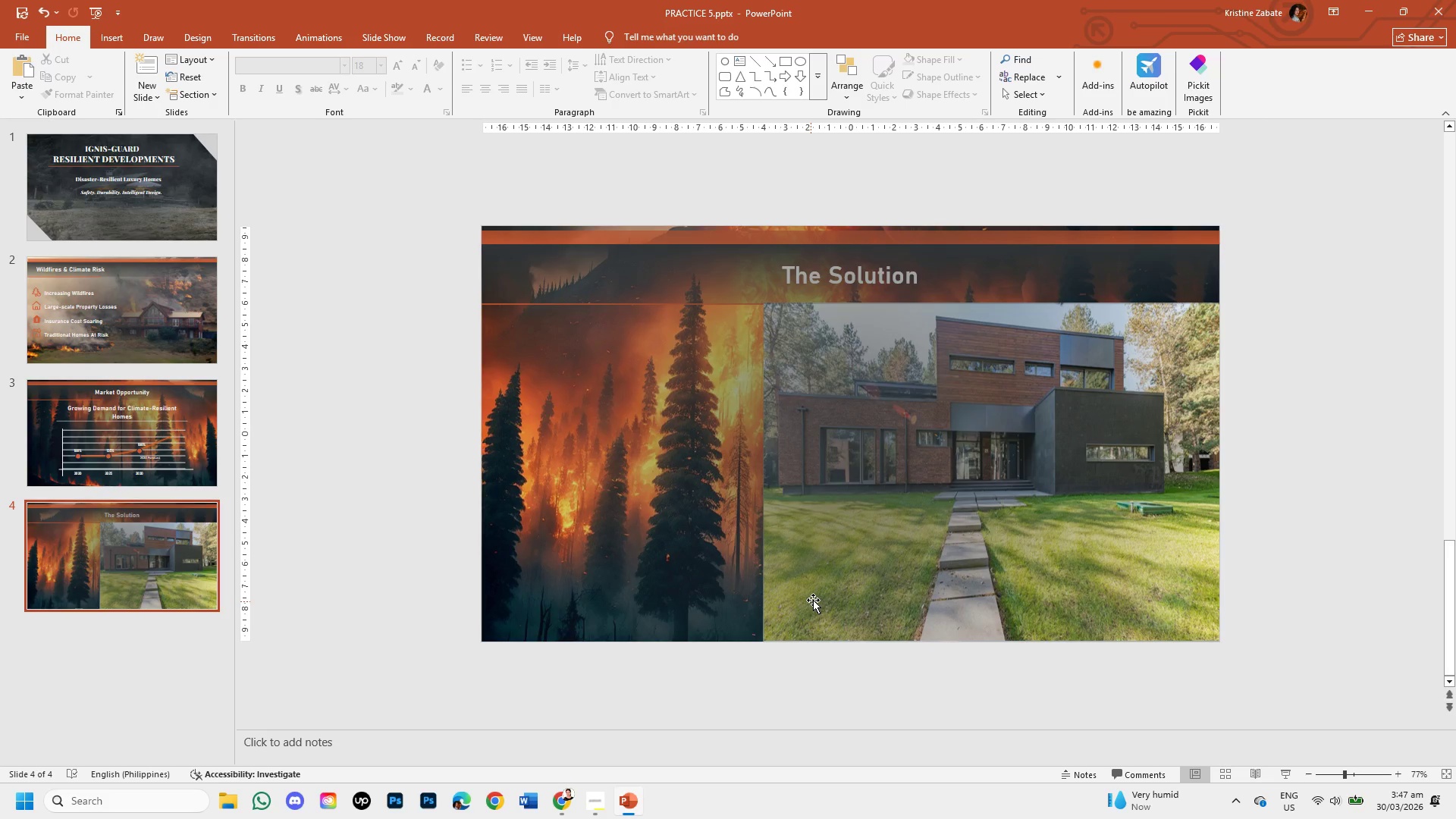 
wait(9.78)
 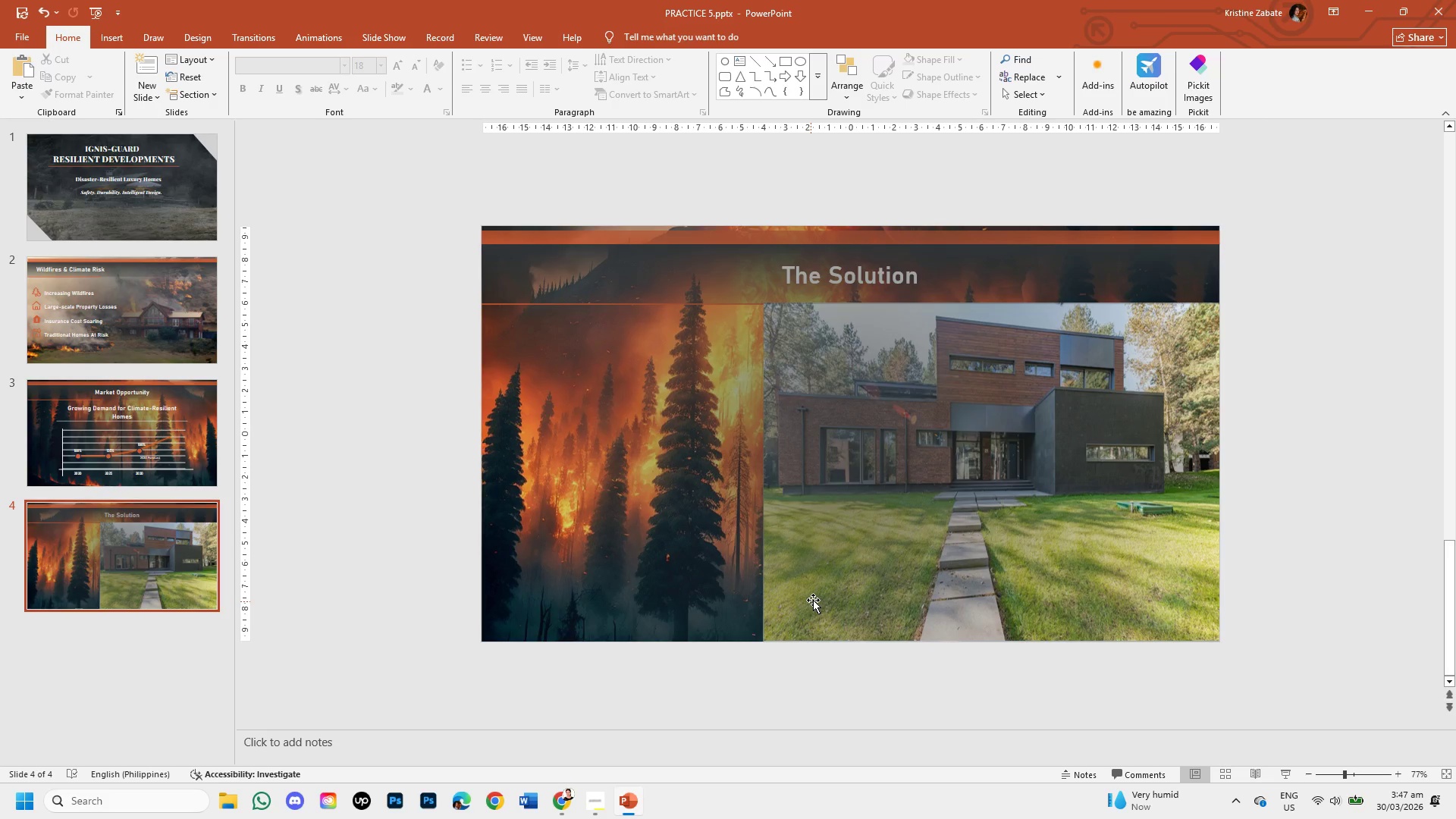 
left_click([1075, 519])
 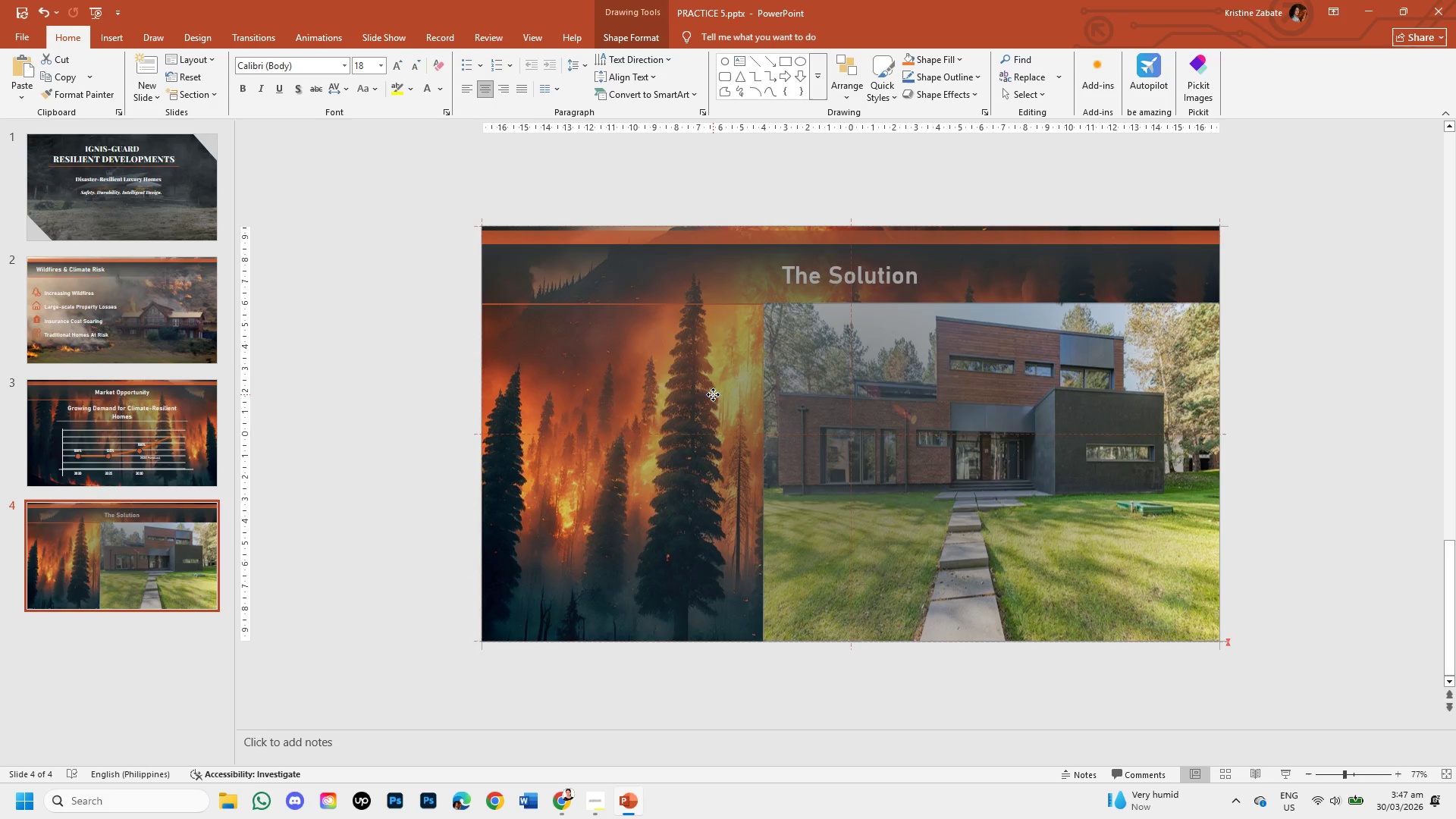 
wait(7.56)
 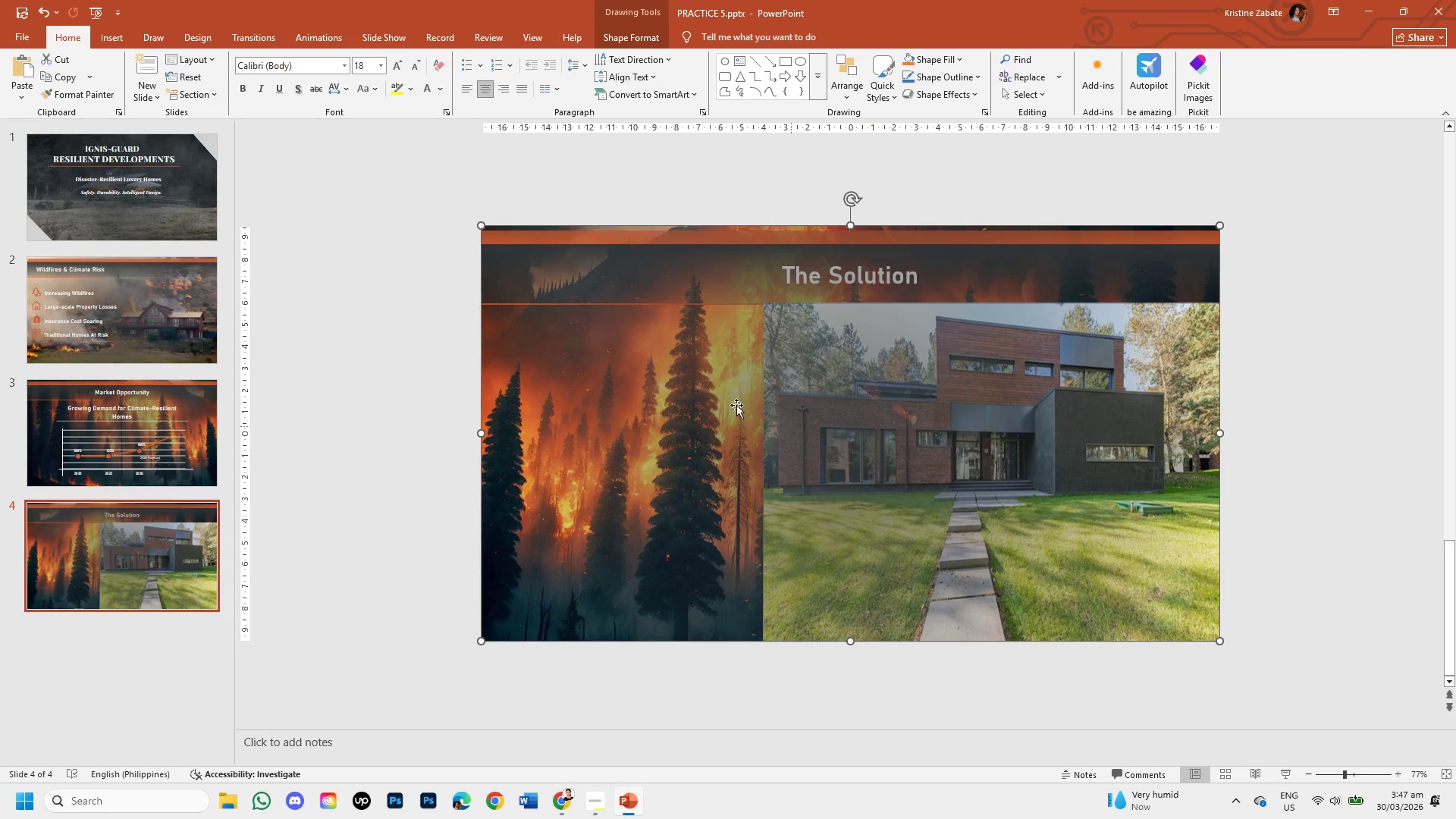 
left_click([1334, 555])
 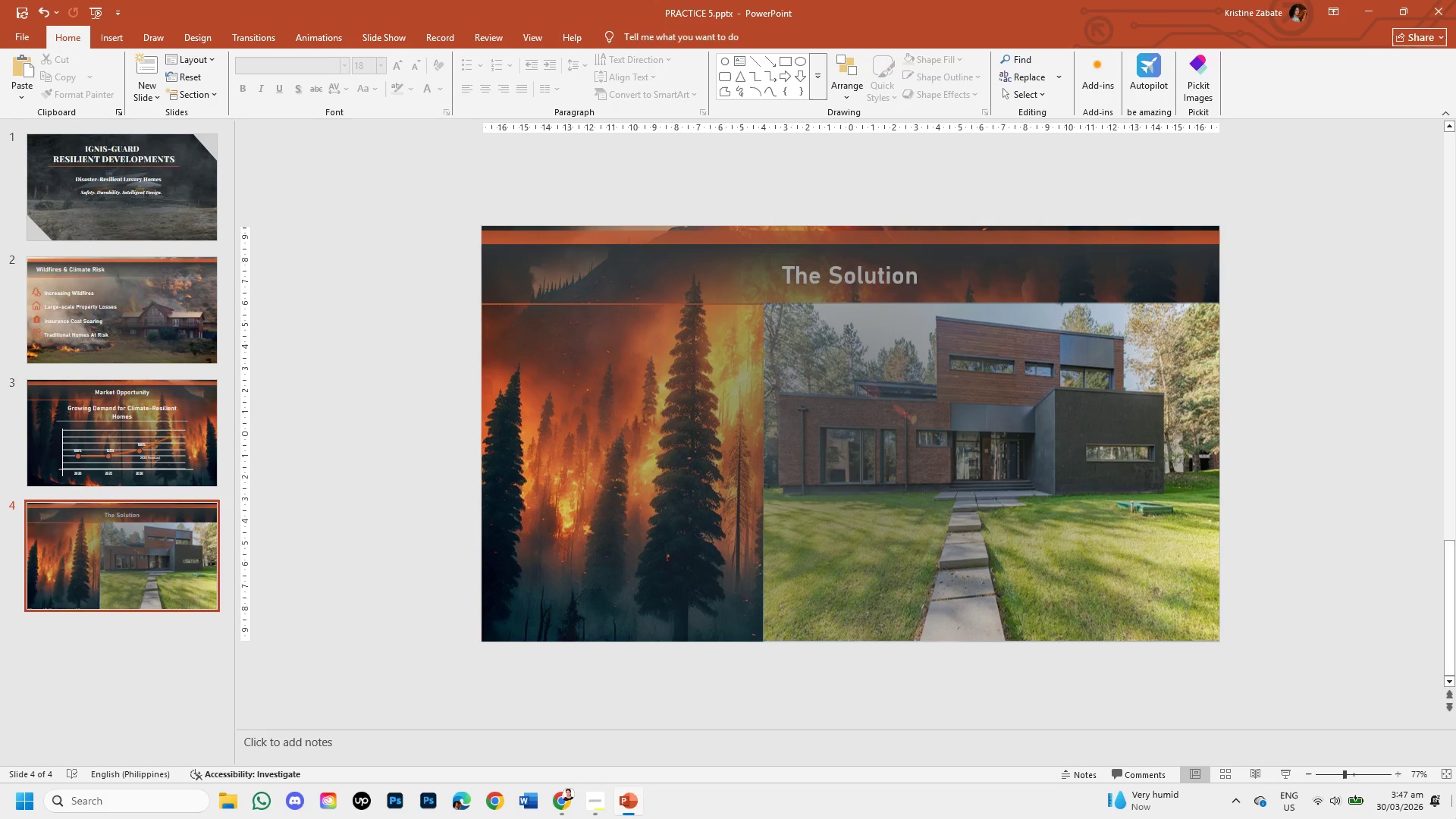 
left_click([1018, 559])
 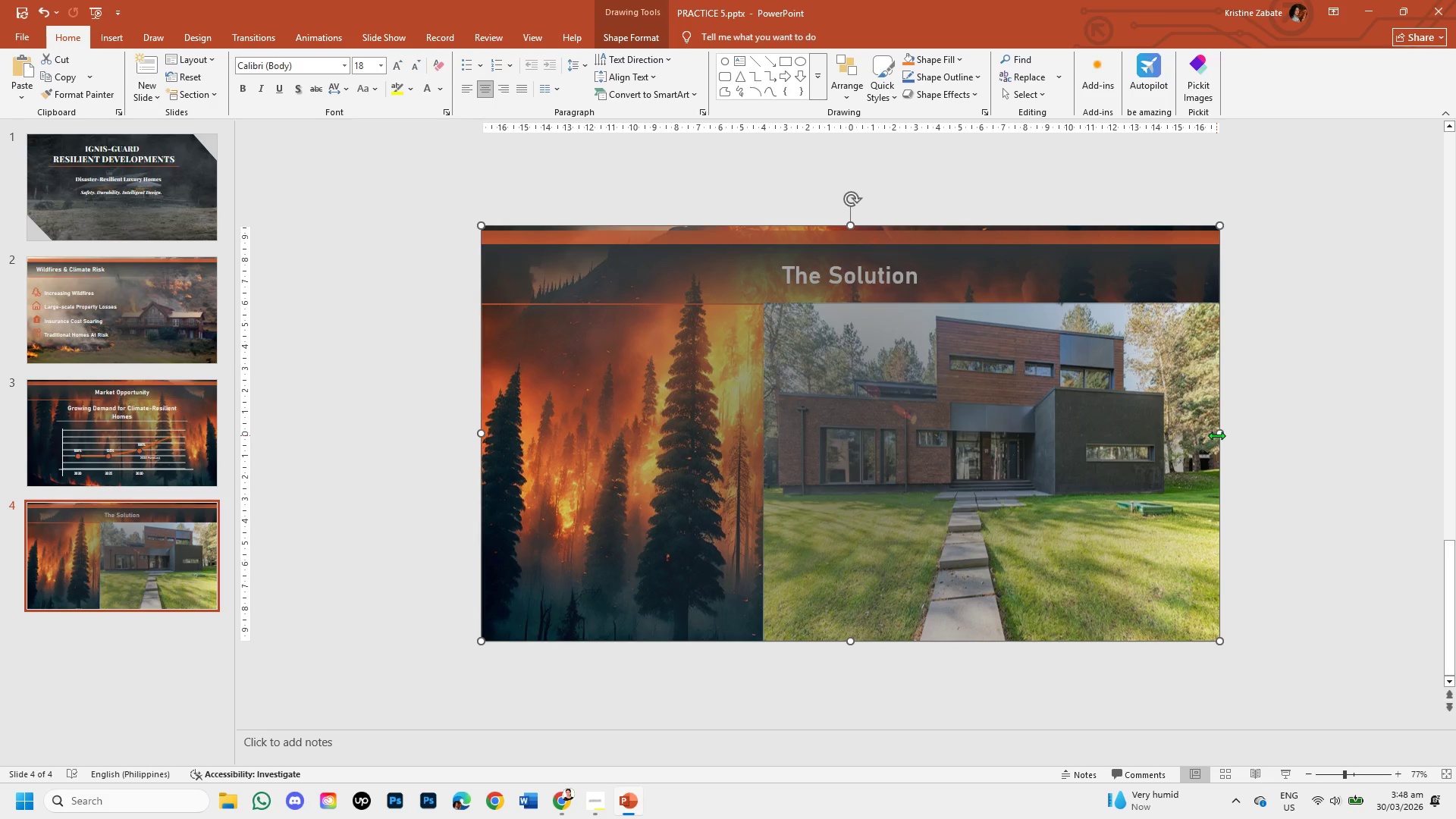 
left_click_drag(start_coordinate=[1216, 435], to_coordinate=[765, 467])
 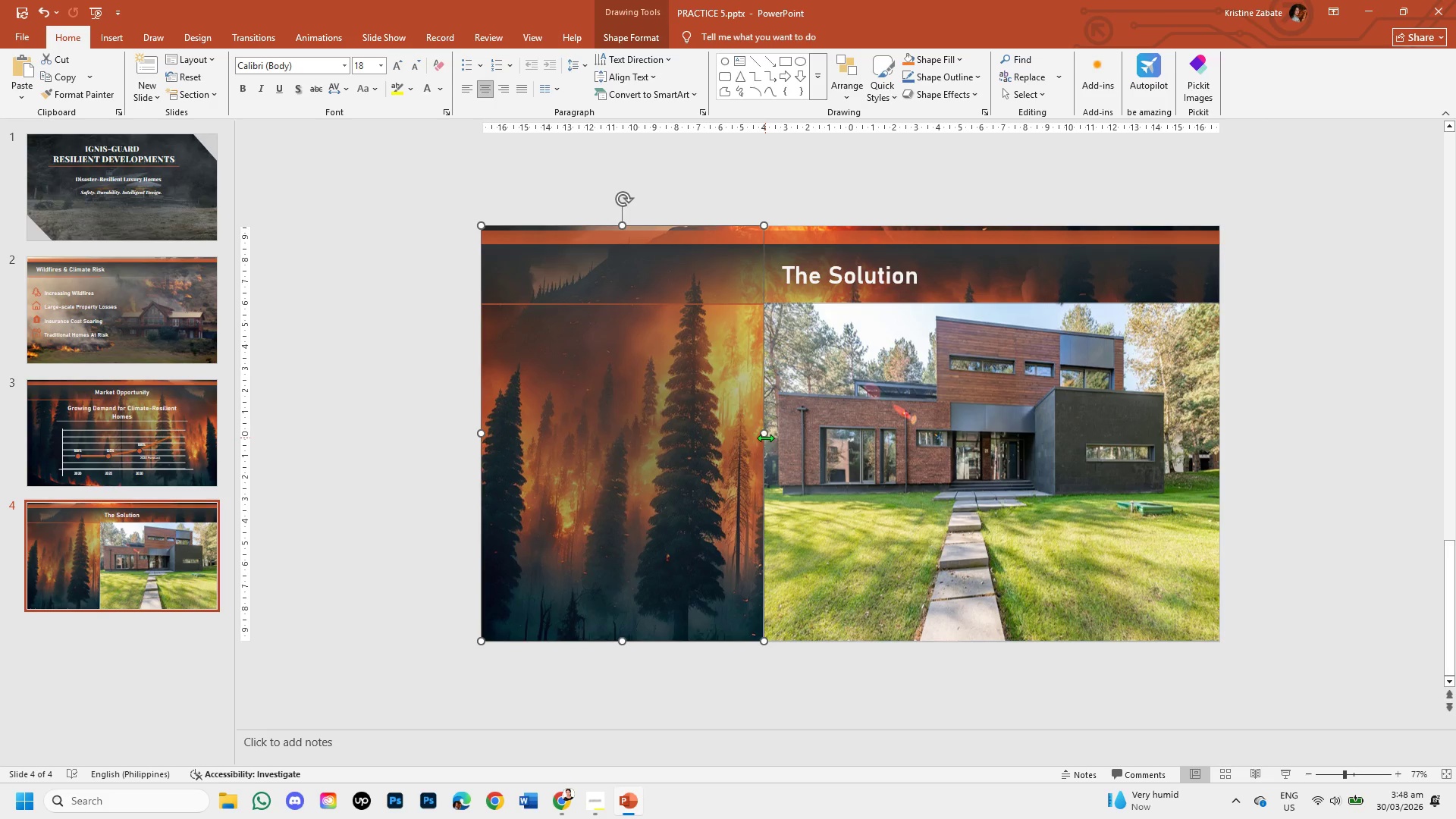 
left_click_drag(start_coordinate=[767, 435], to_coordinate=[1213, 425])
 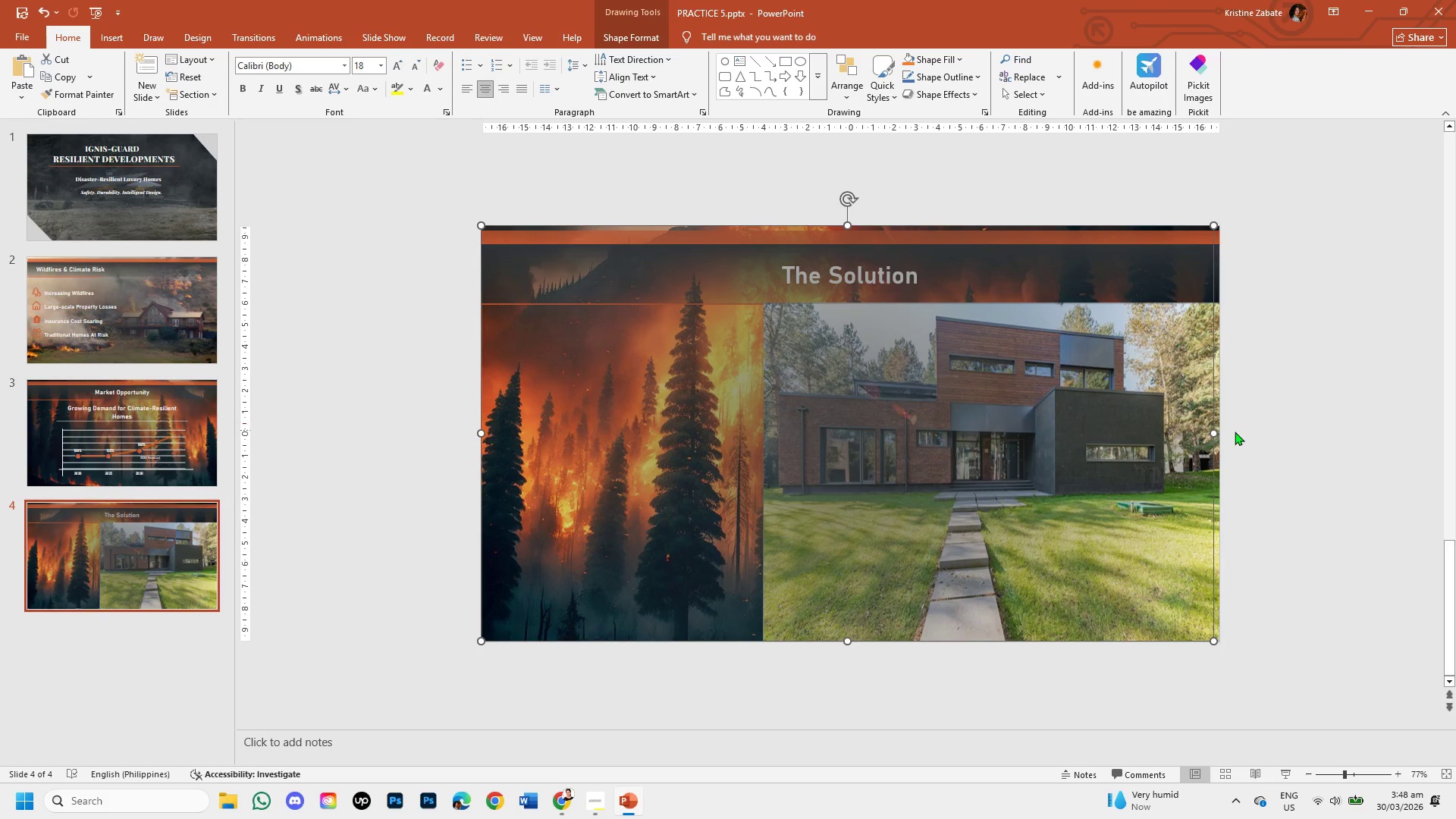 
left_click_drag(start_coordinate=[1217, 433], to_coordinate=[1219, 440])
 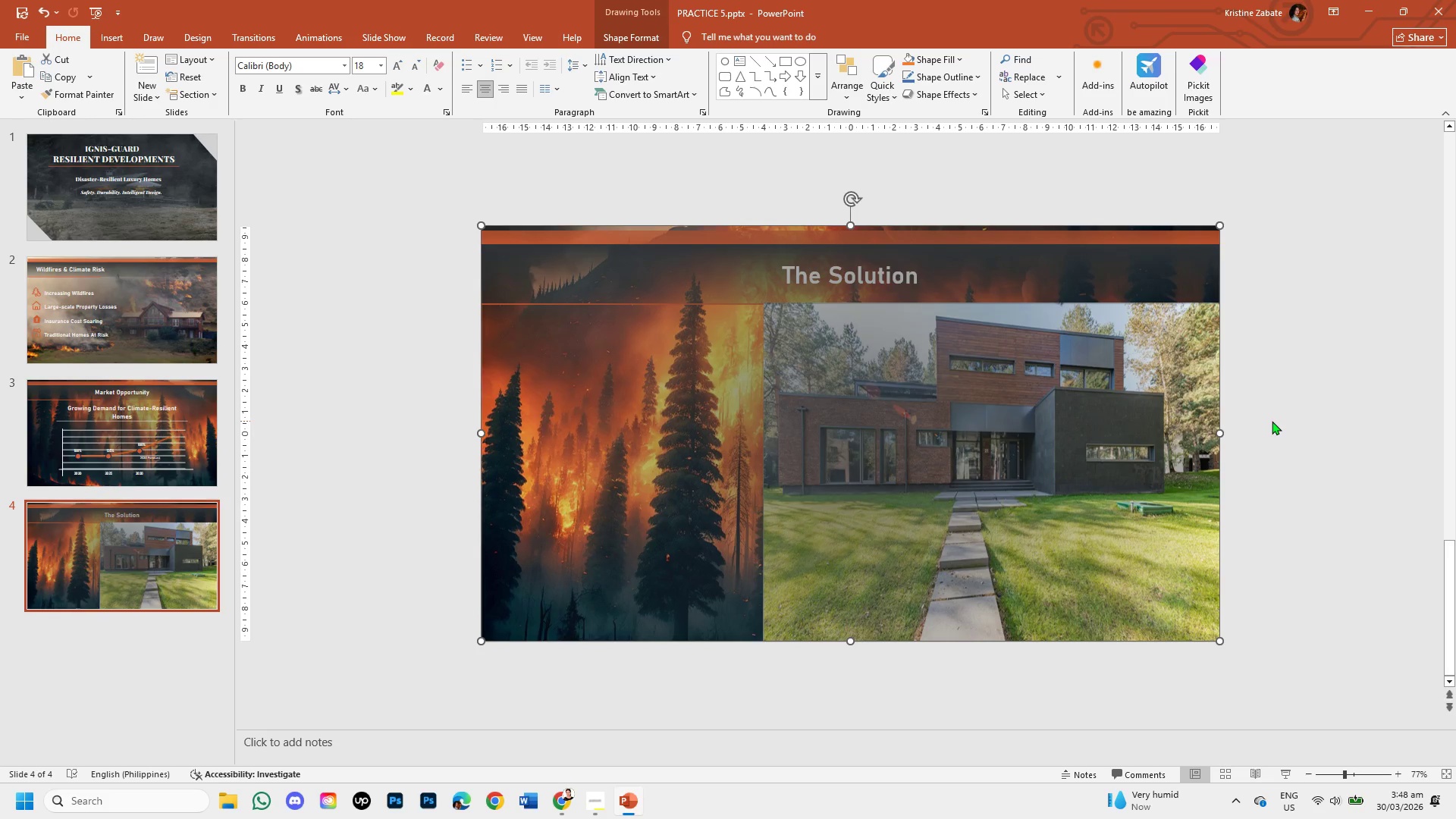 
left_click([1272, 421])